 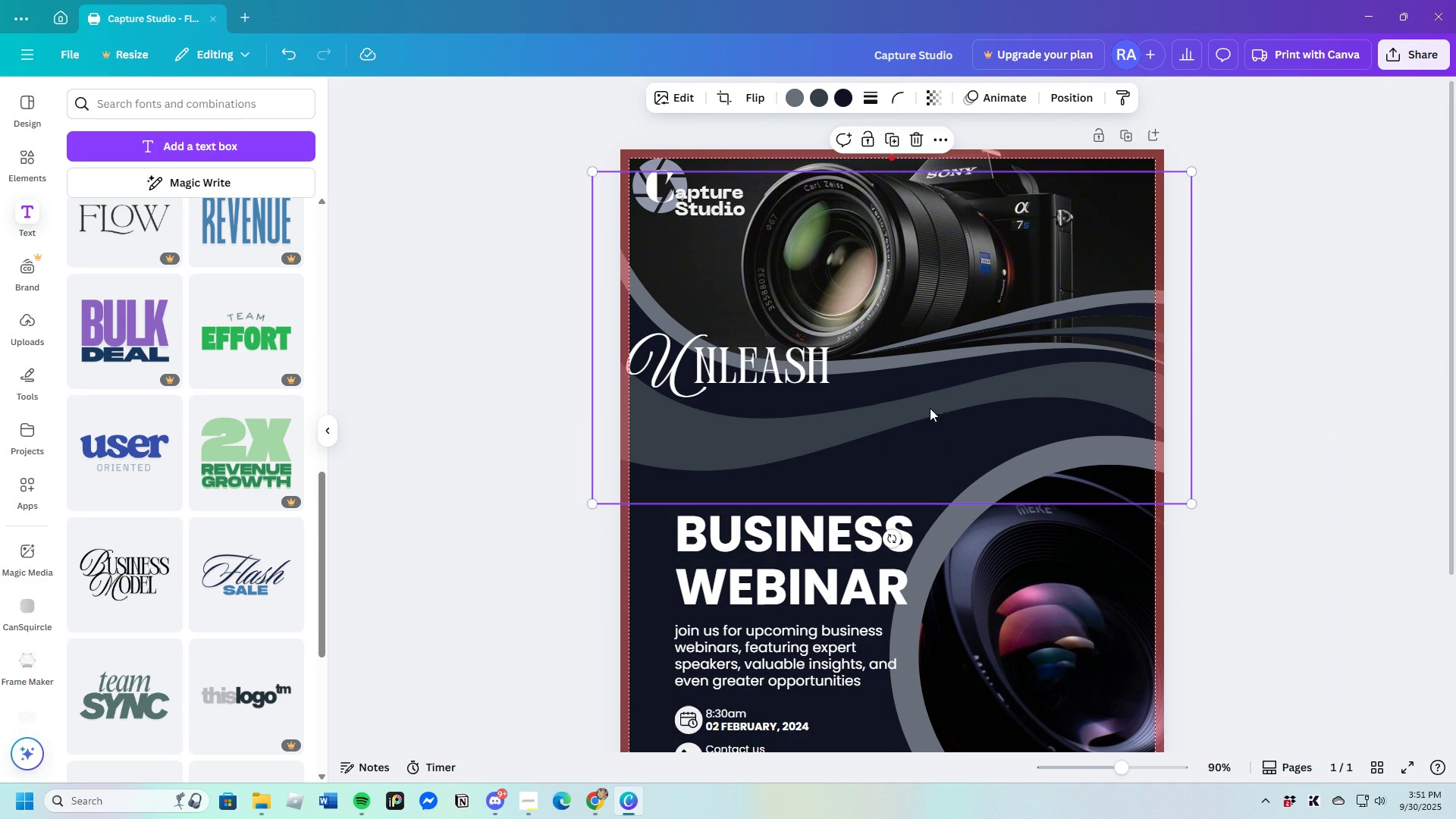 
scroll: coordinate [927, 563], scroll_direction: down, amount: 2.0
 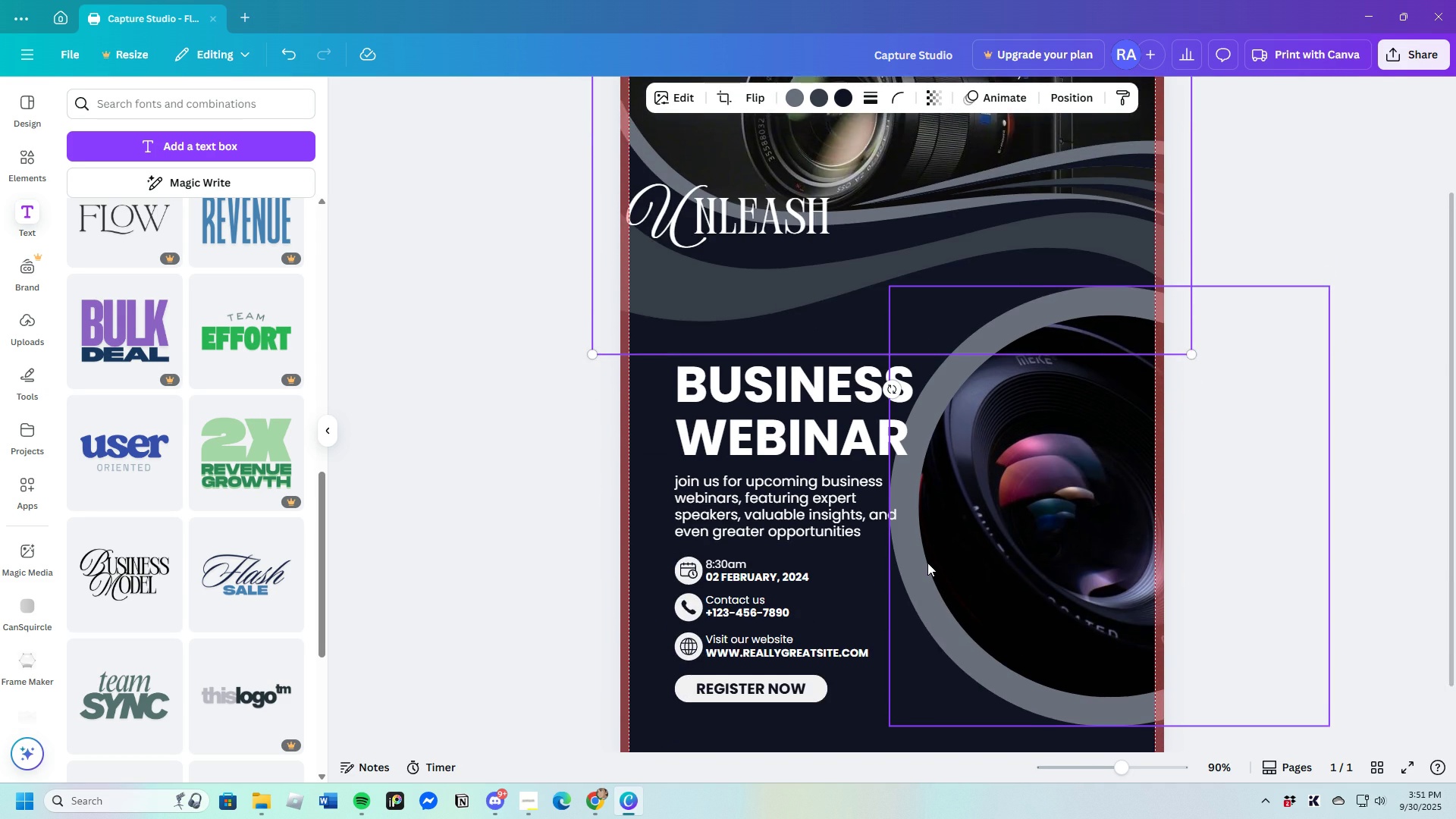 
scroll: coordinate [927, 561], scroll_direction: up, amount: 2.0
 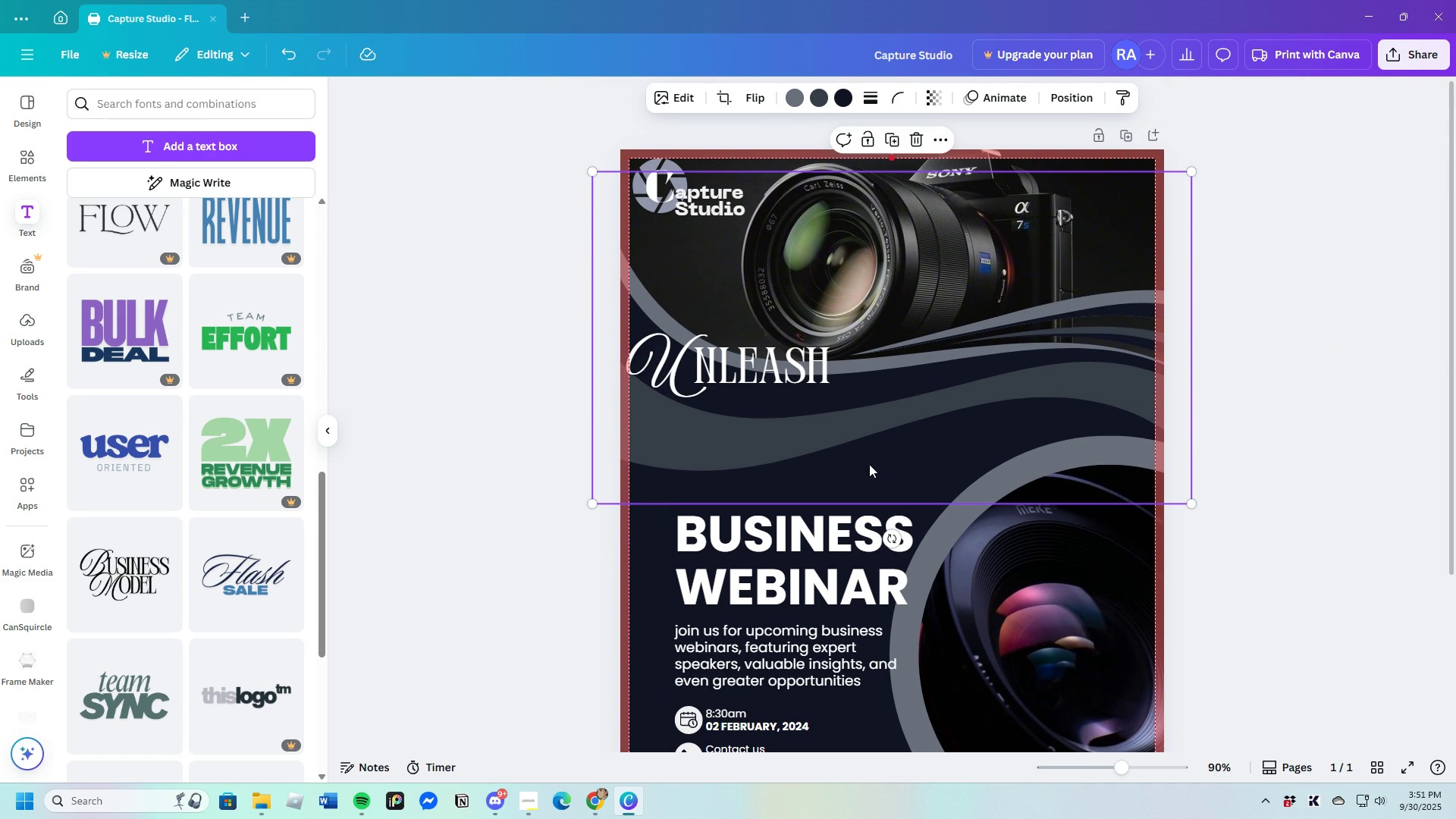 
left_click([871, 469])
 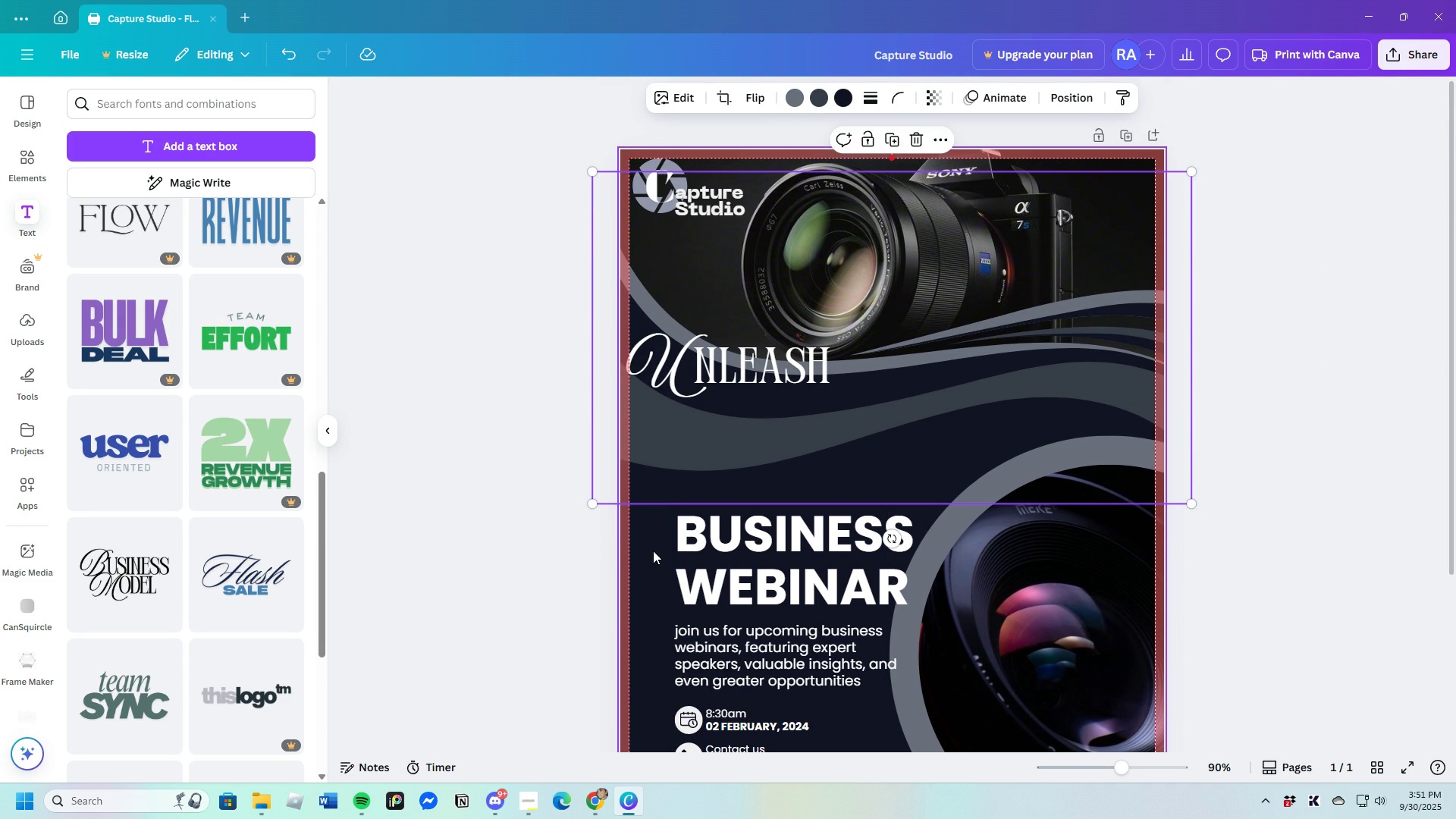 
left_click([653, 551])
 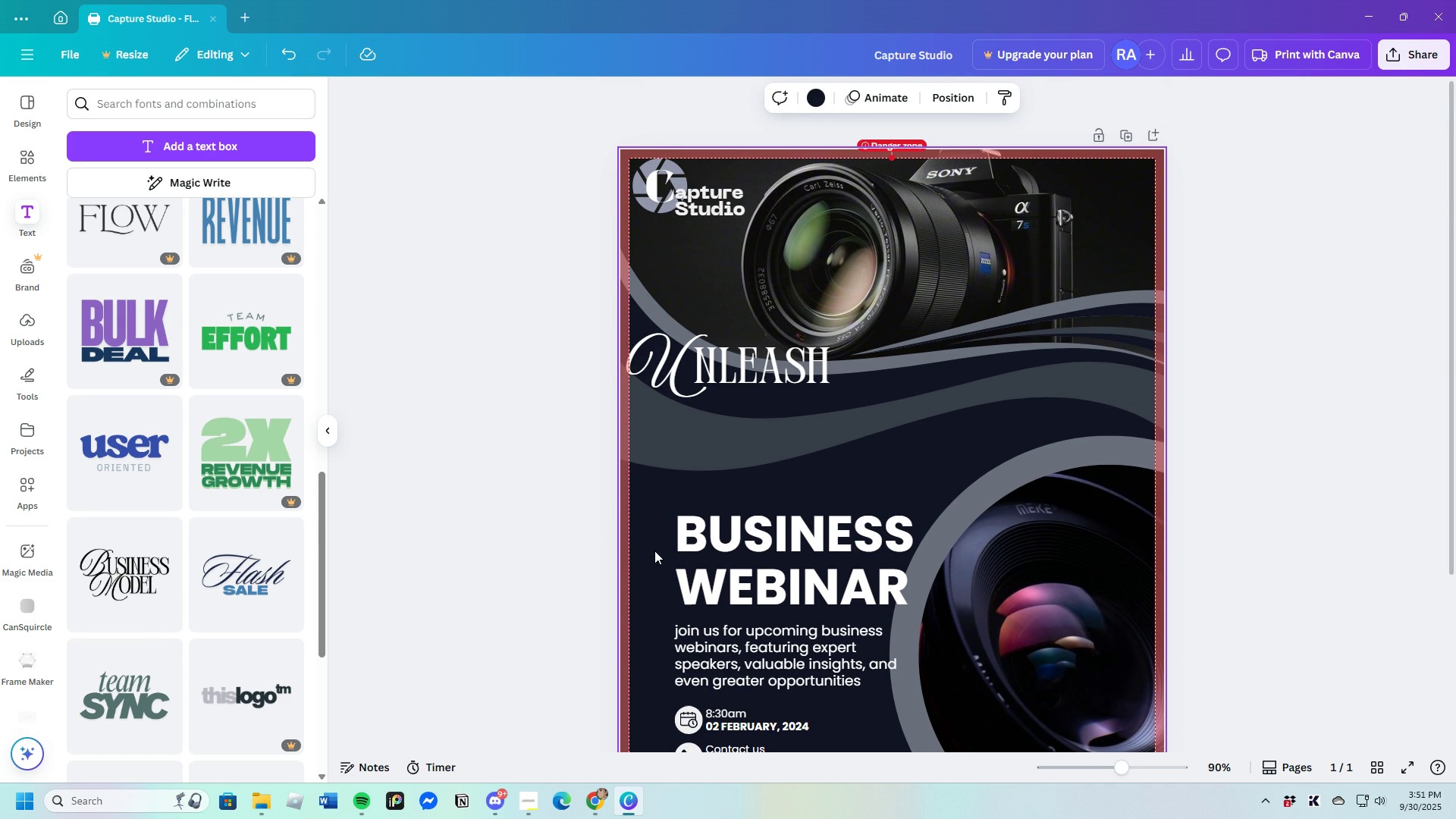 
left_click([653, 551])
 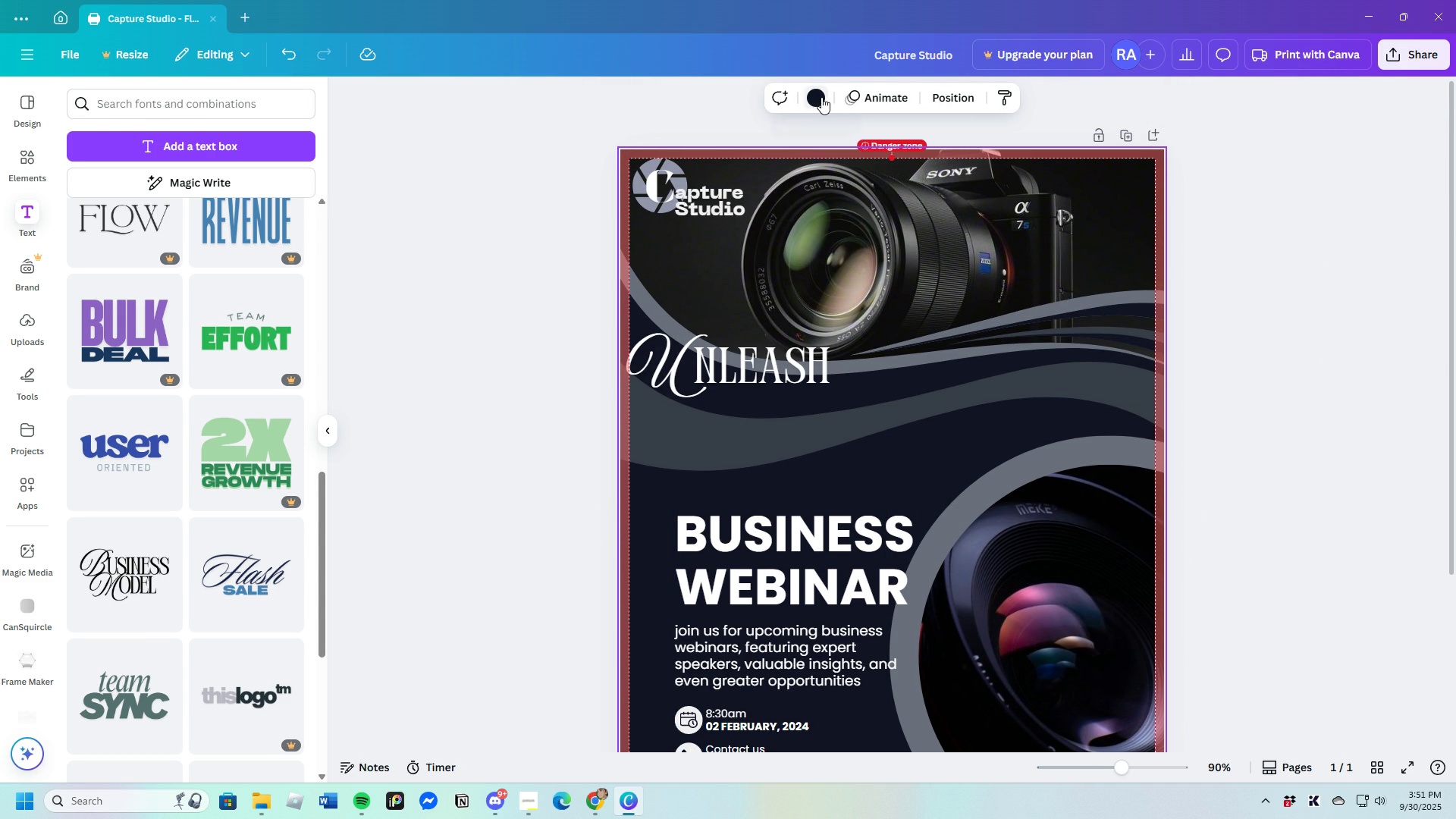 
left_click([821, 97])
 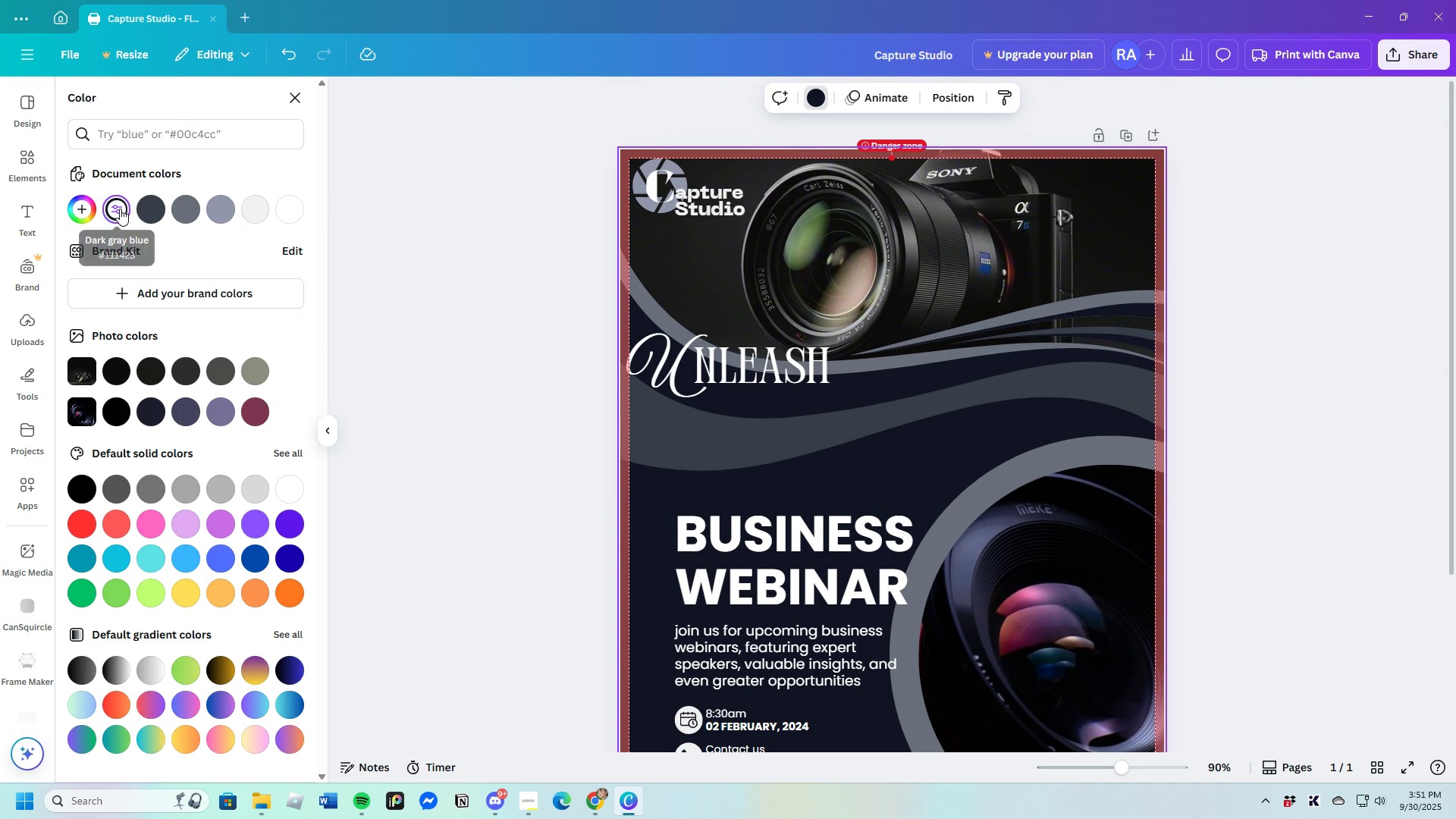 
left_click([120, 209])
 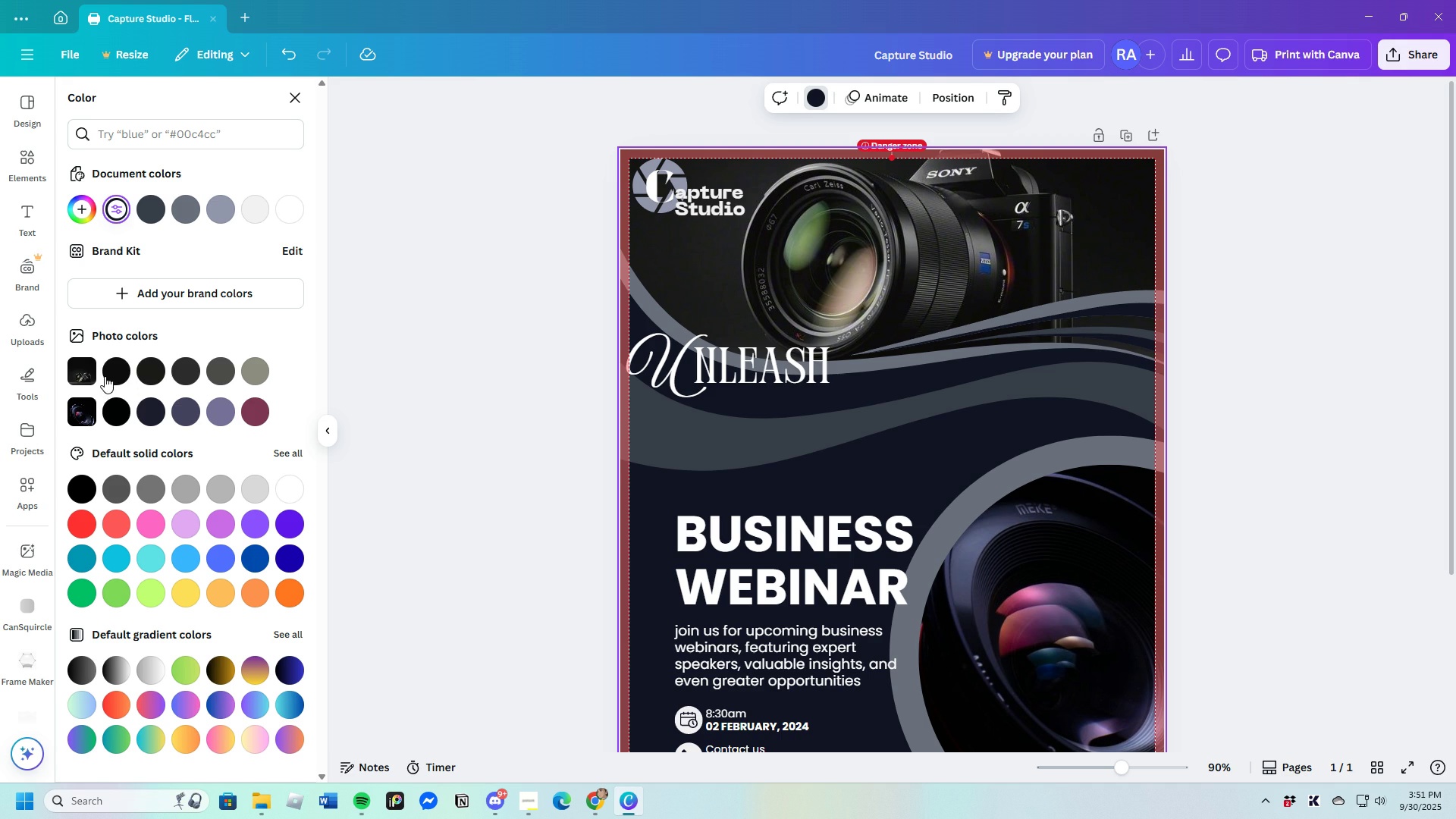 
left_click([108, 371])
 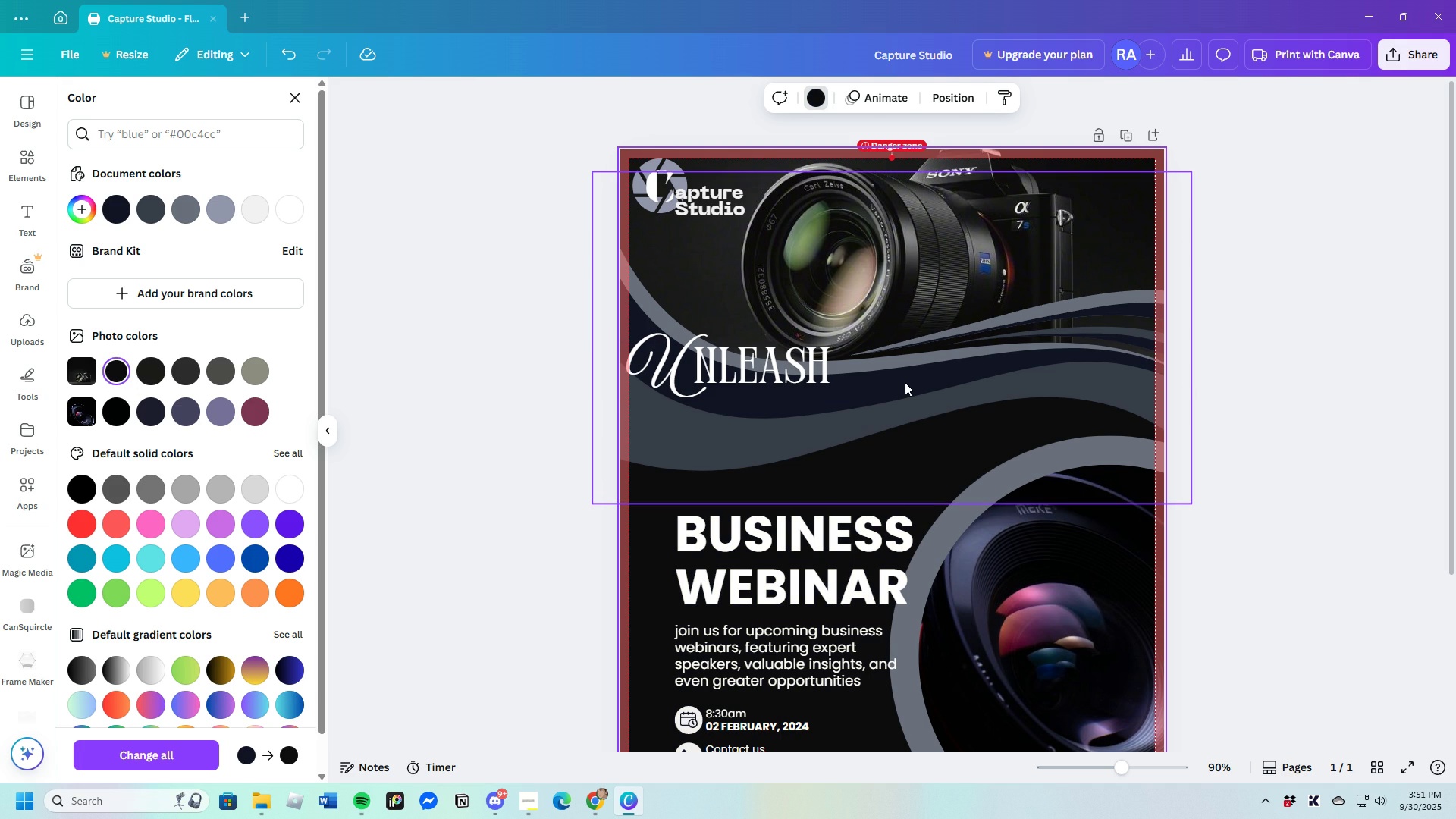 
left_click([908, 383])
 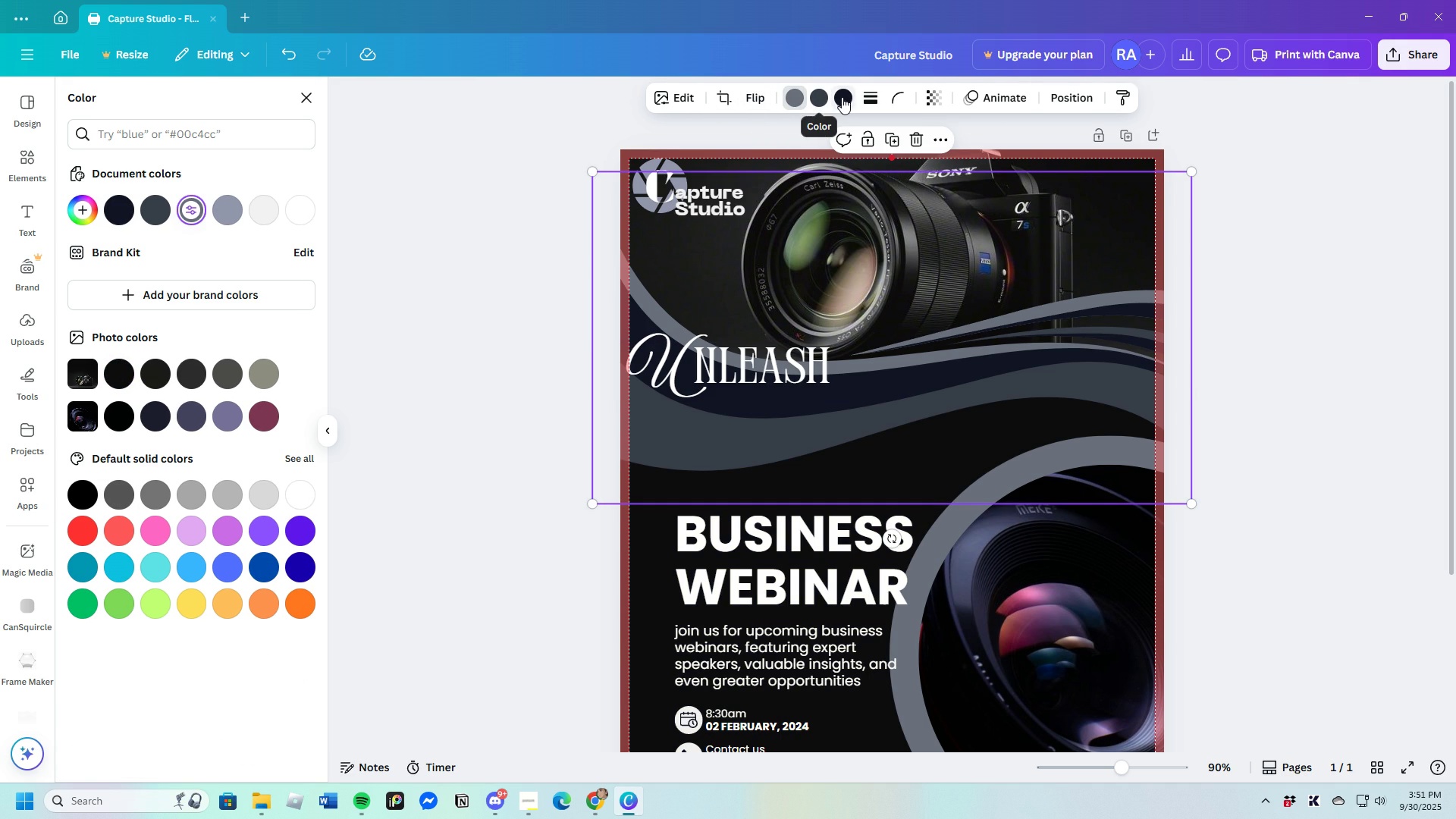 
left_click([846, 97])
 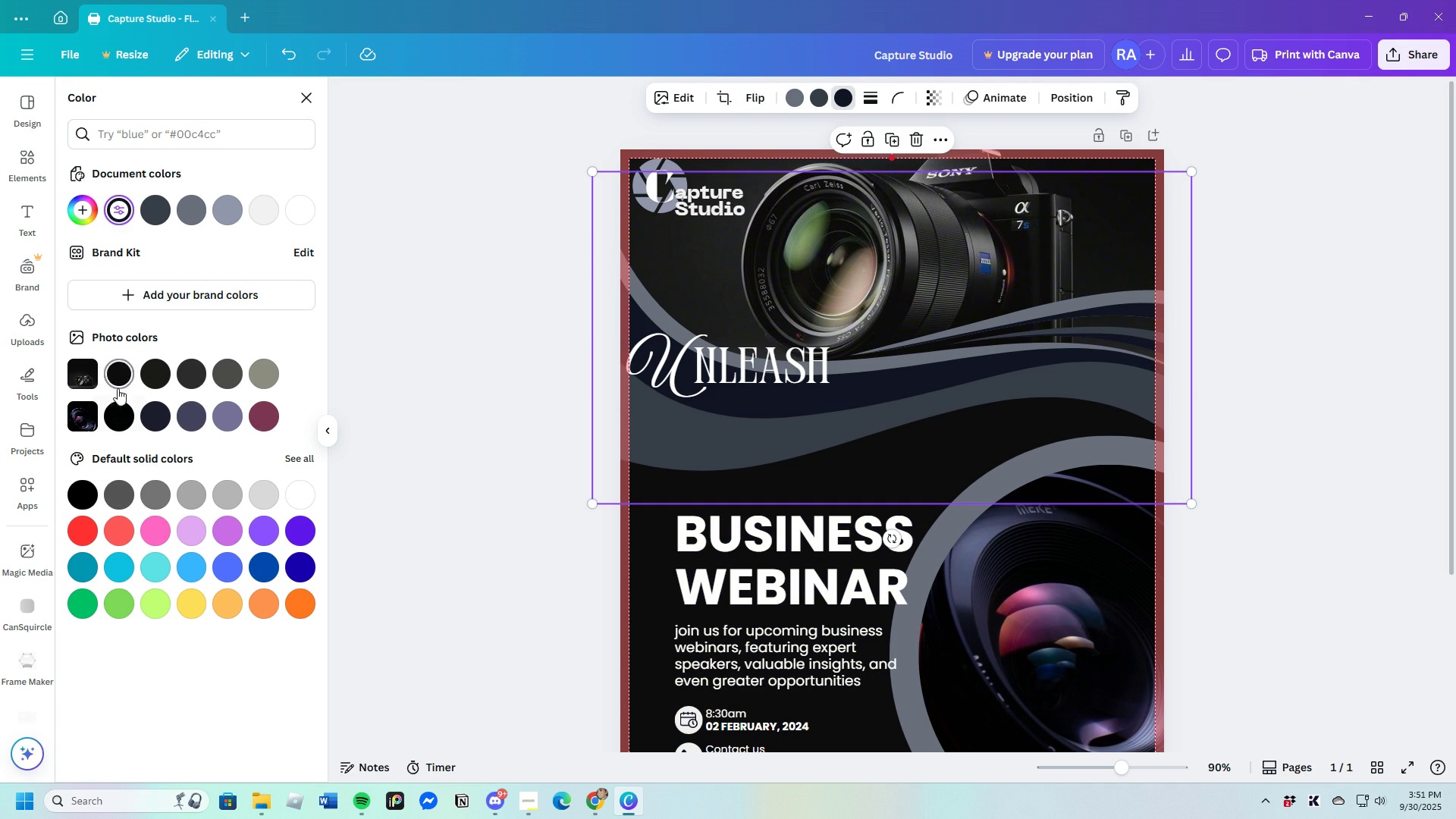 
left_click([115, 378])
 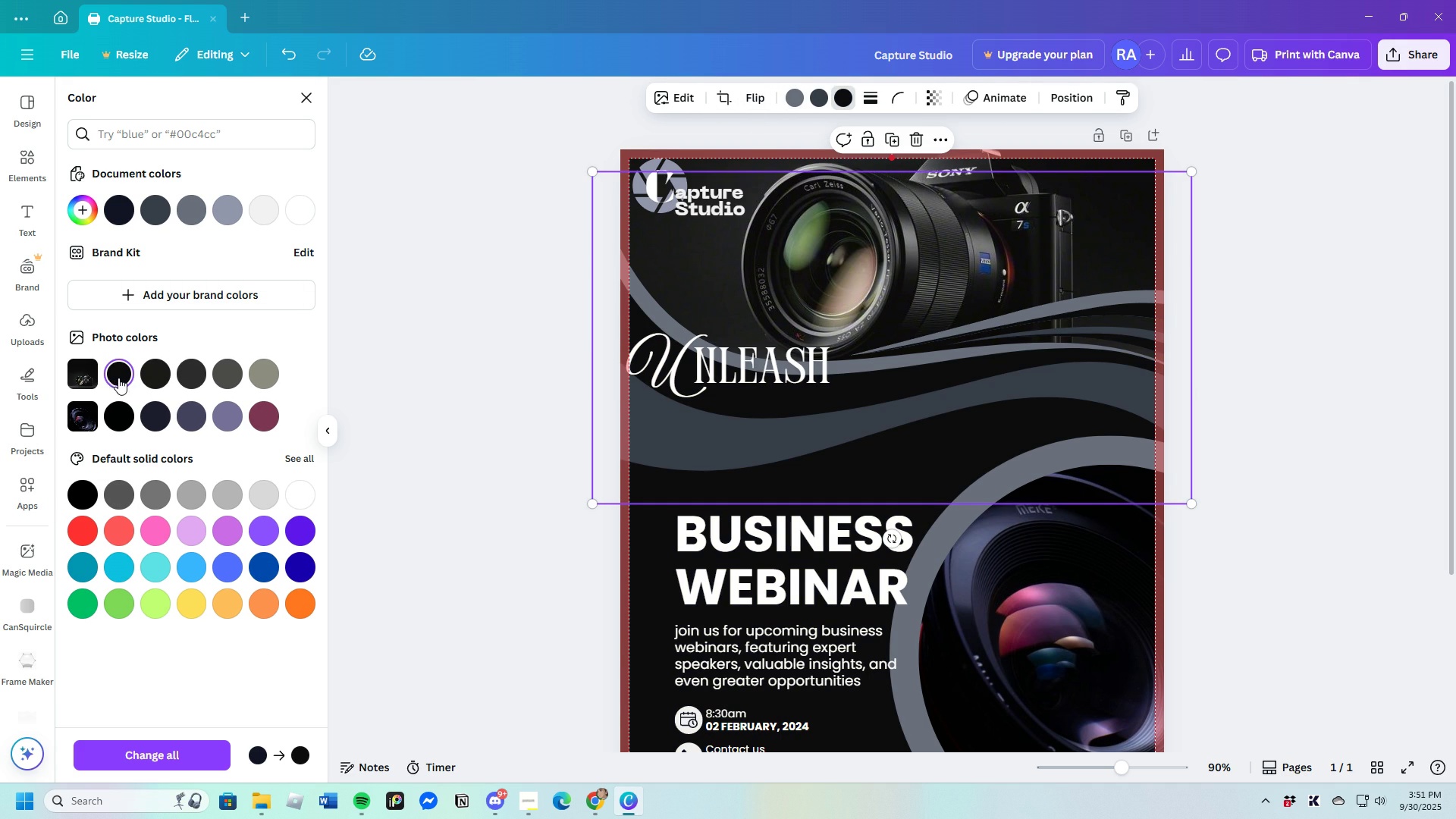 
scroll: coordinate [945, 619], scroll_direction: down, amount: 4.0
 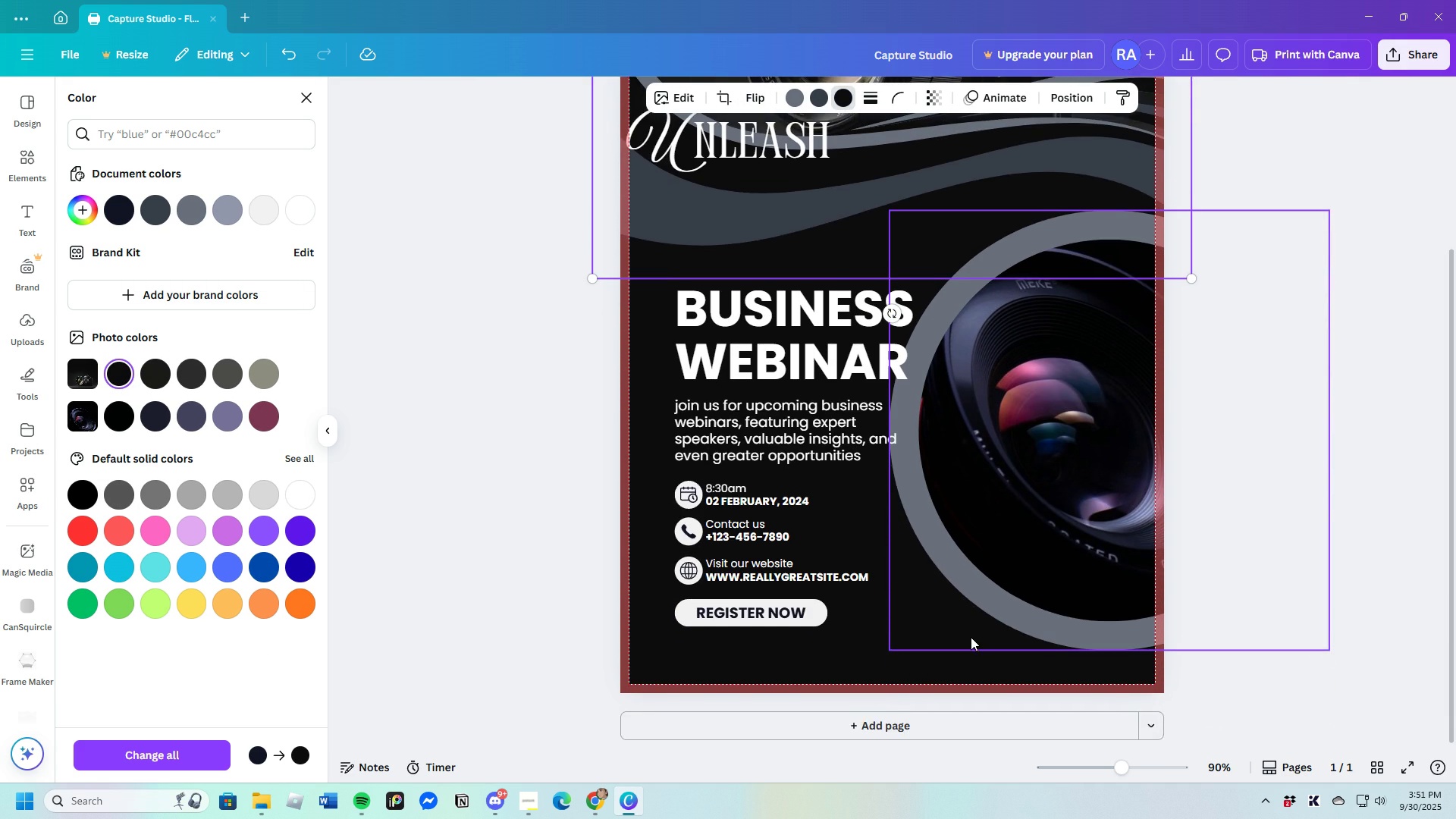 
scroll: coordinate [971, 635], scroll_direction: up, amount: 2.0
 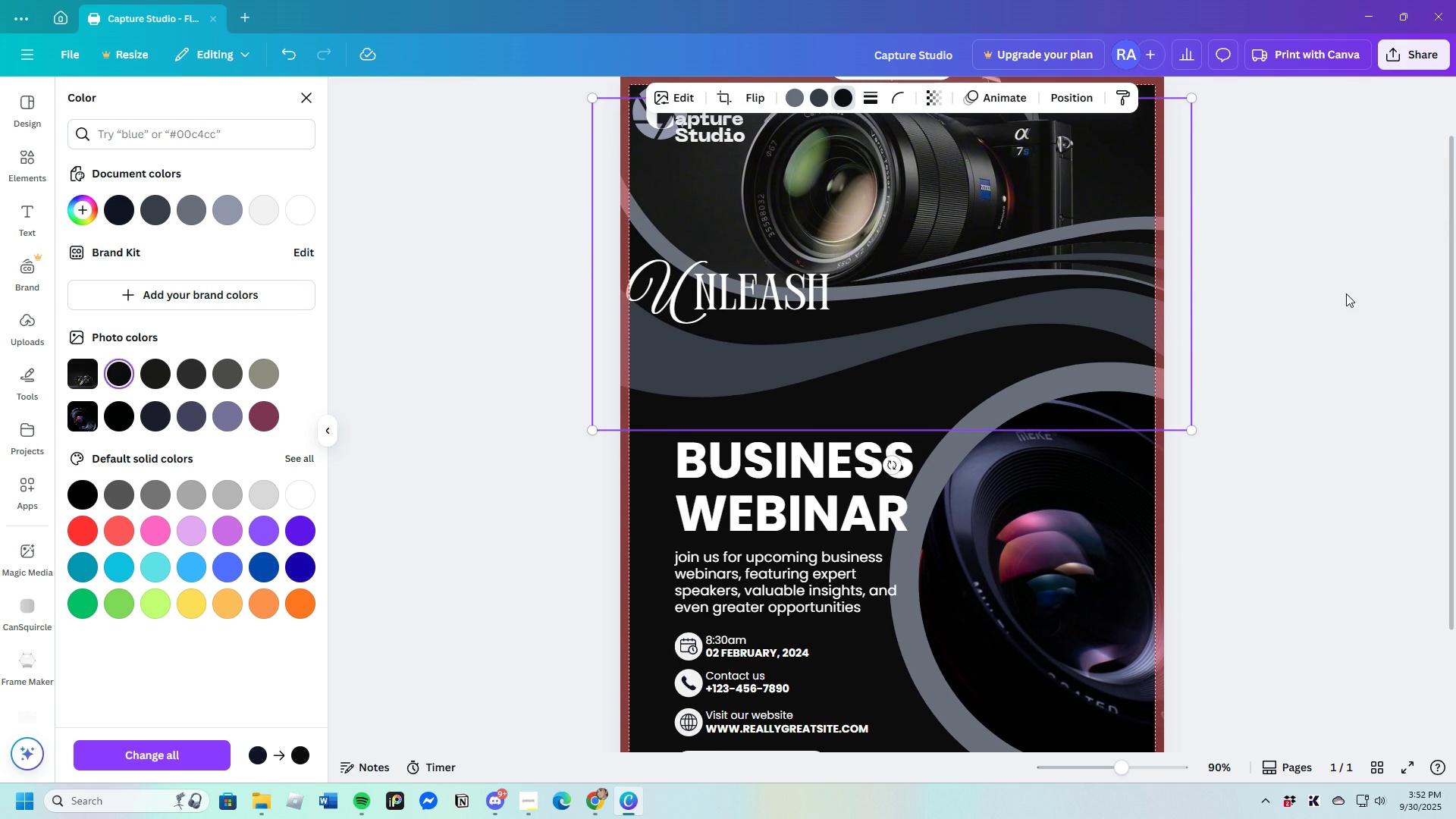 
left_click([1341, 294])
 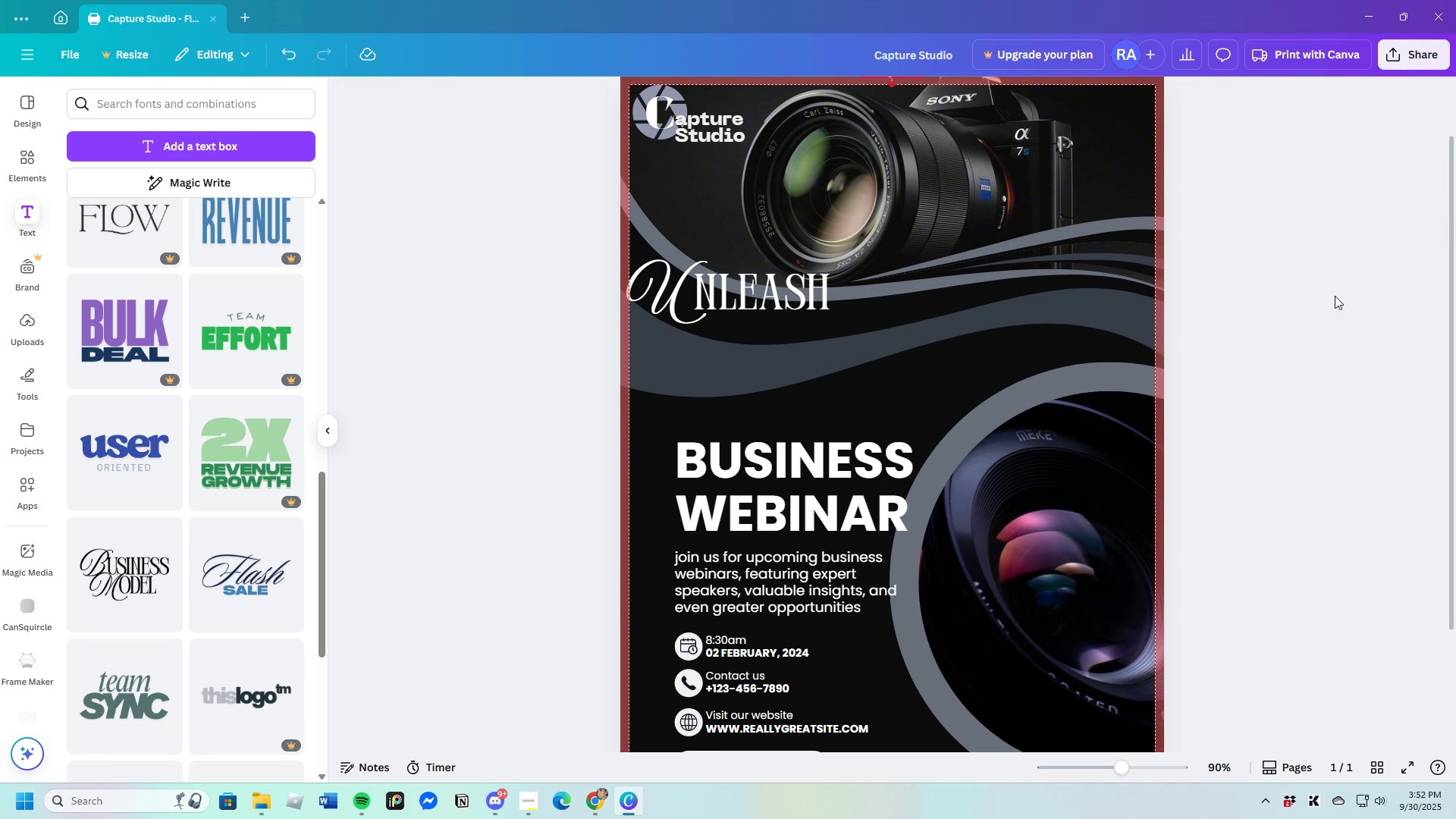 
left_click([1335, 296])
 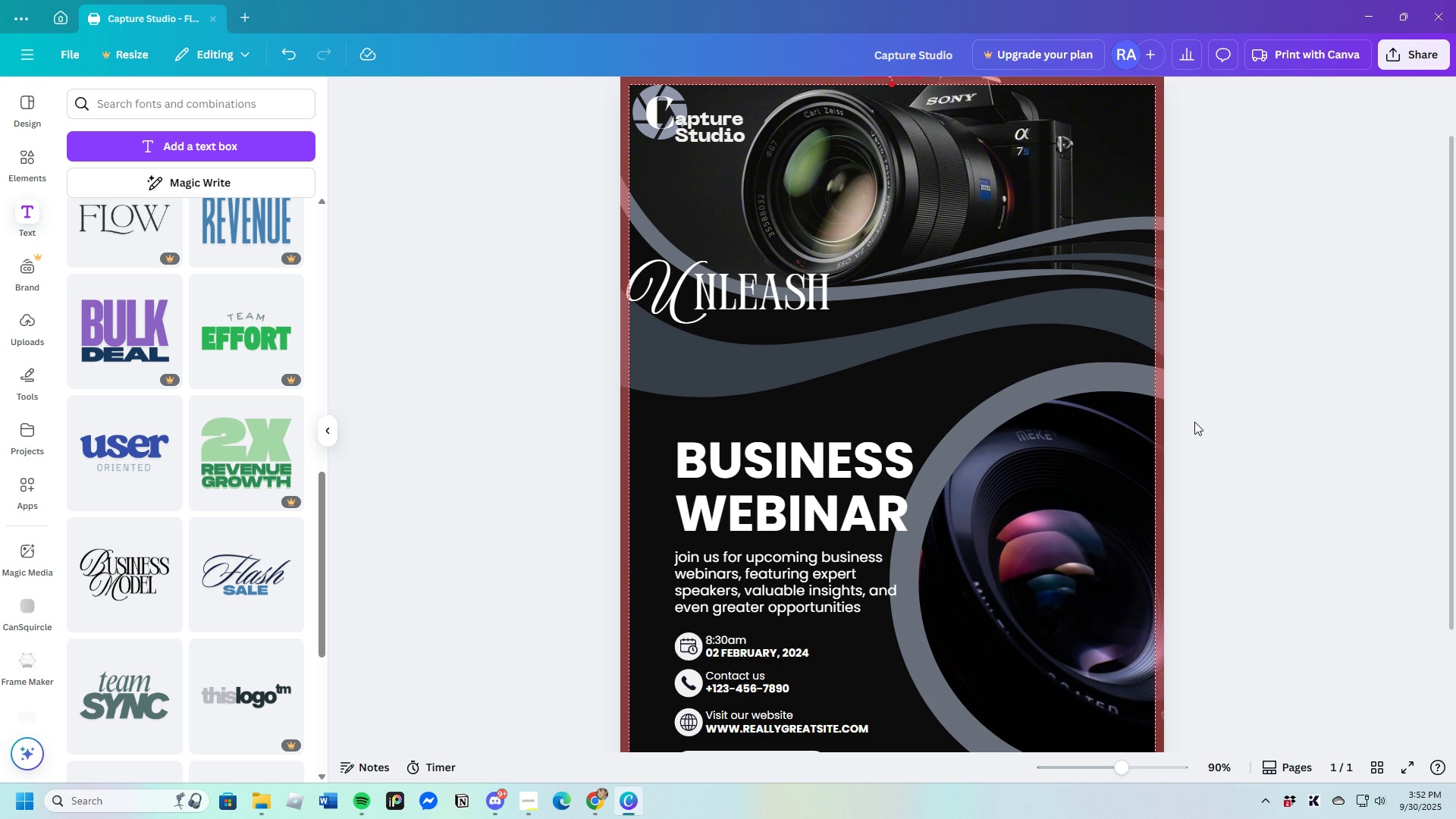 
scroll: coordinate [1194, 422], scroll_direction: up, amount: 1.0
 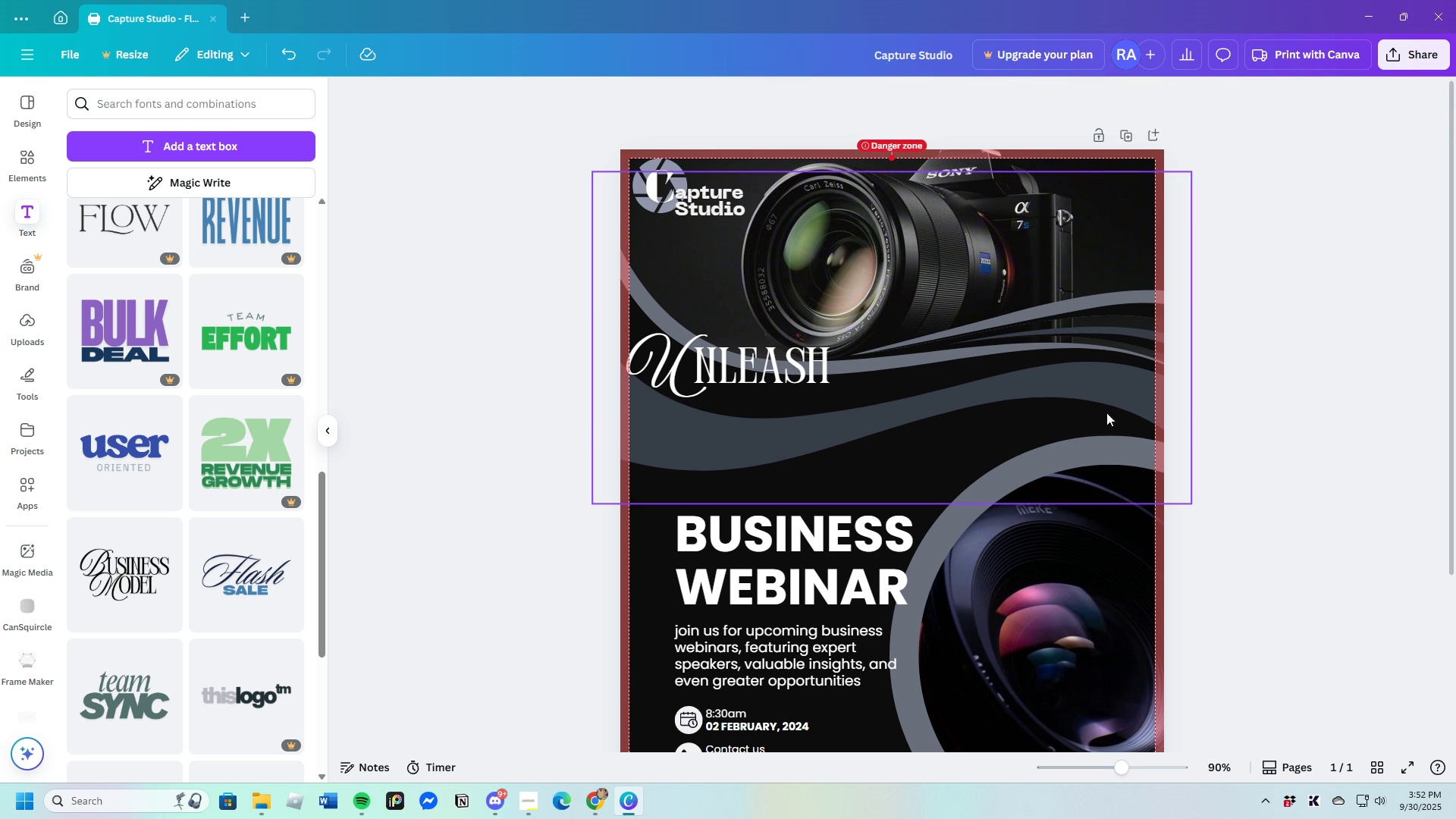 
scroll: coordinate [1127, 424], scroll_direction: down, amount: 3.0
 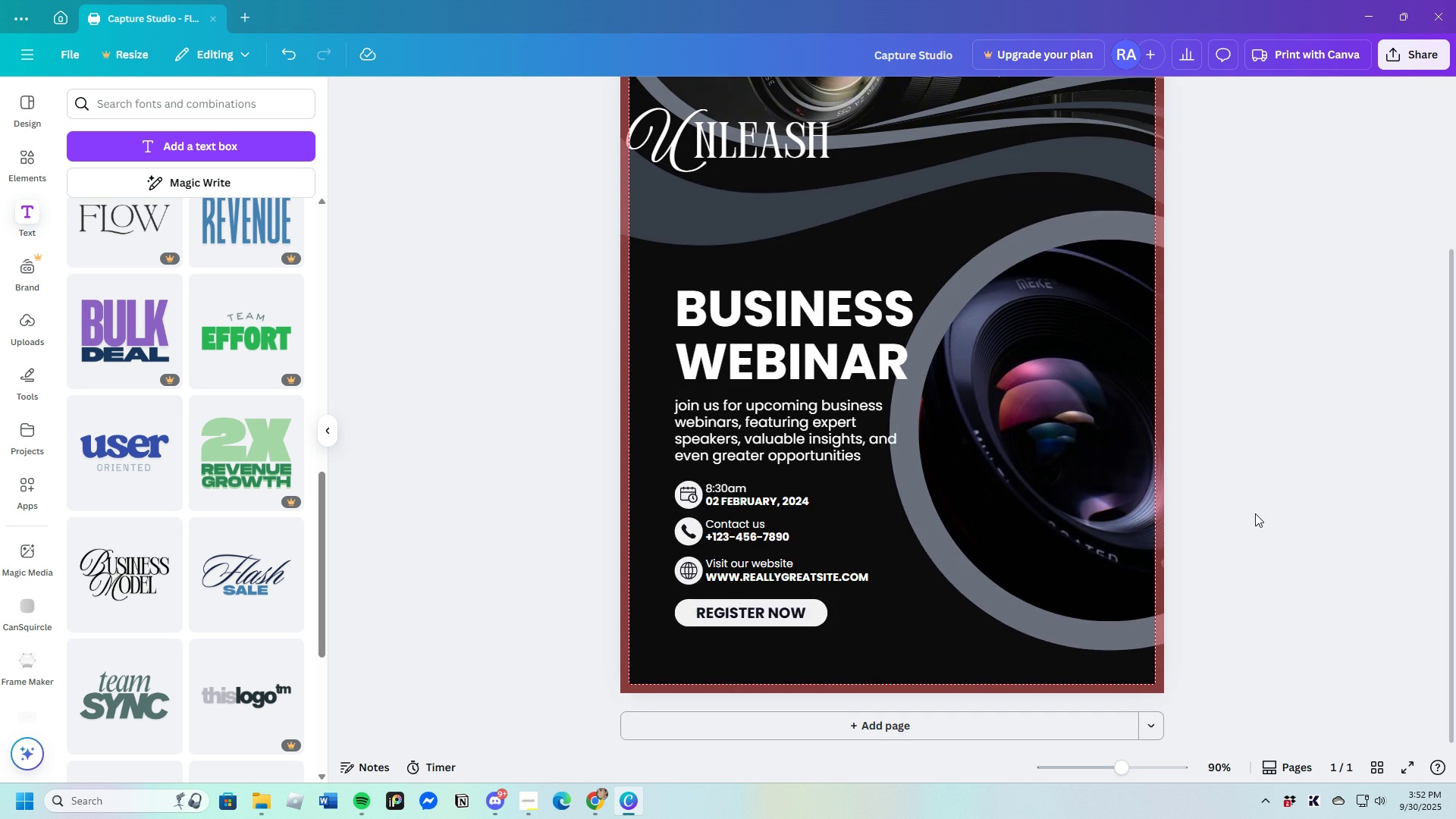 
scroll: coordinate [1087, 431], scroll_direction: up, amount: 3.0